 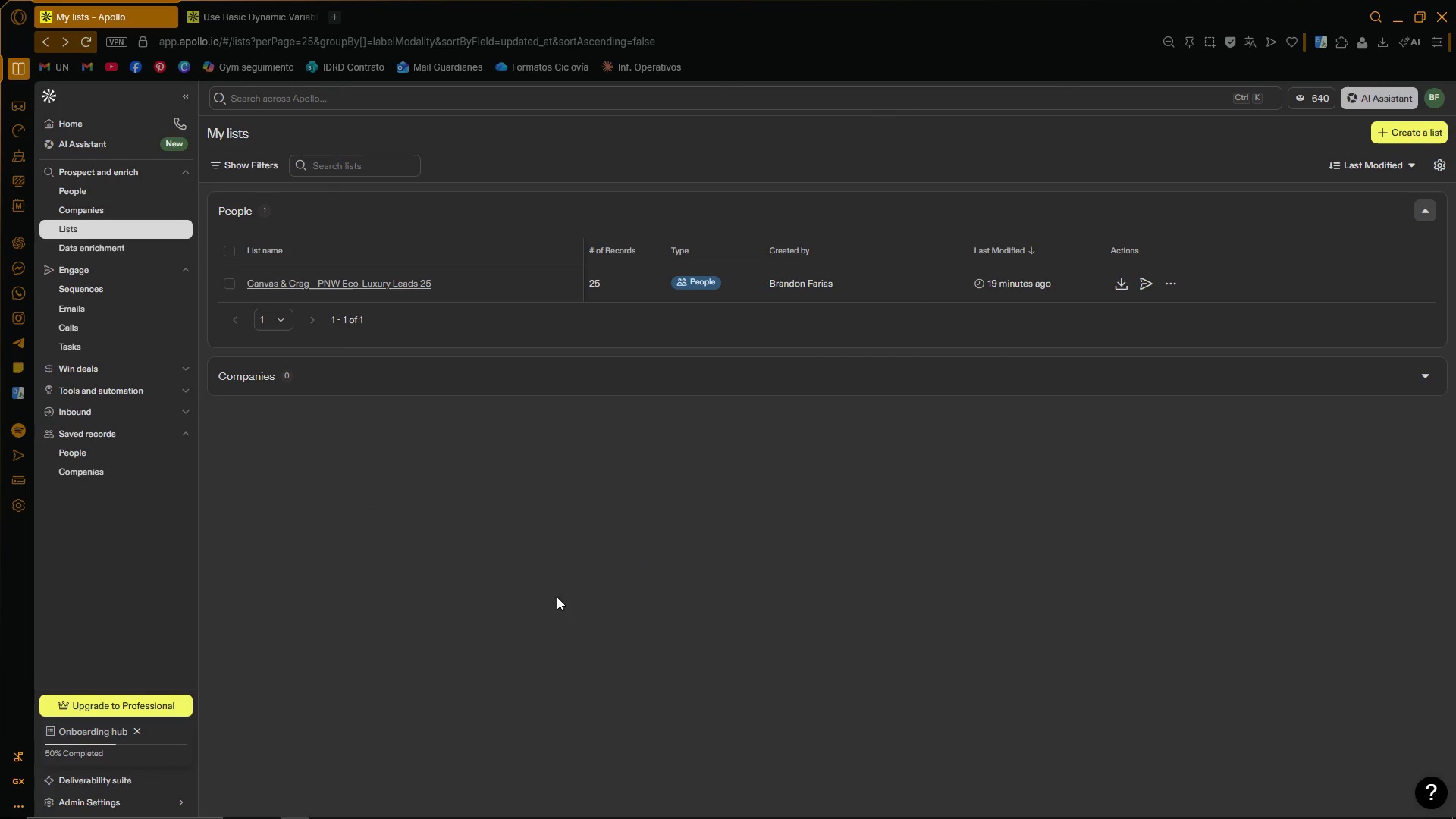 
left_click([147, 816])
 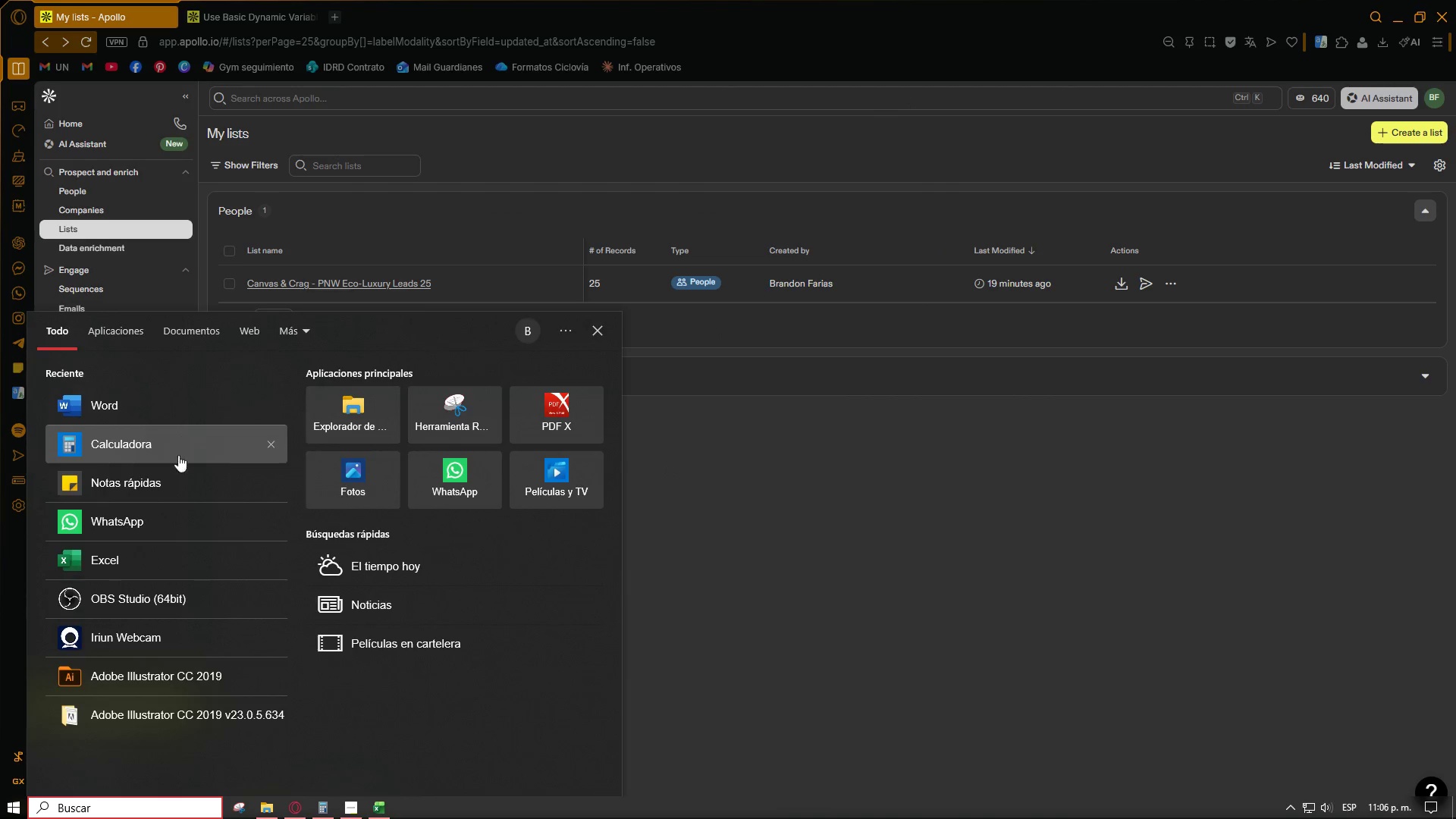 
left_click([163, 601])
 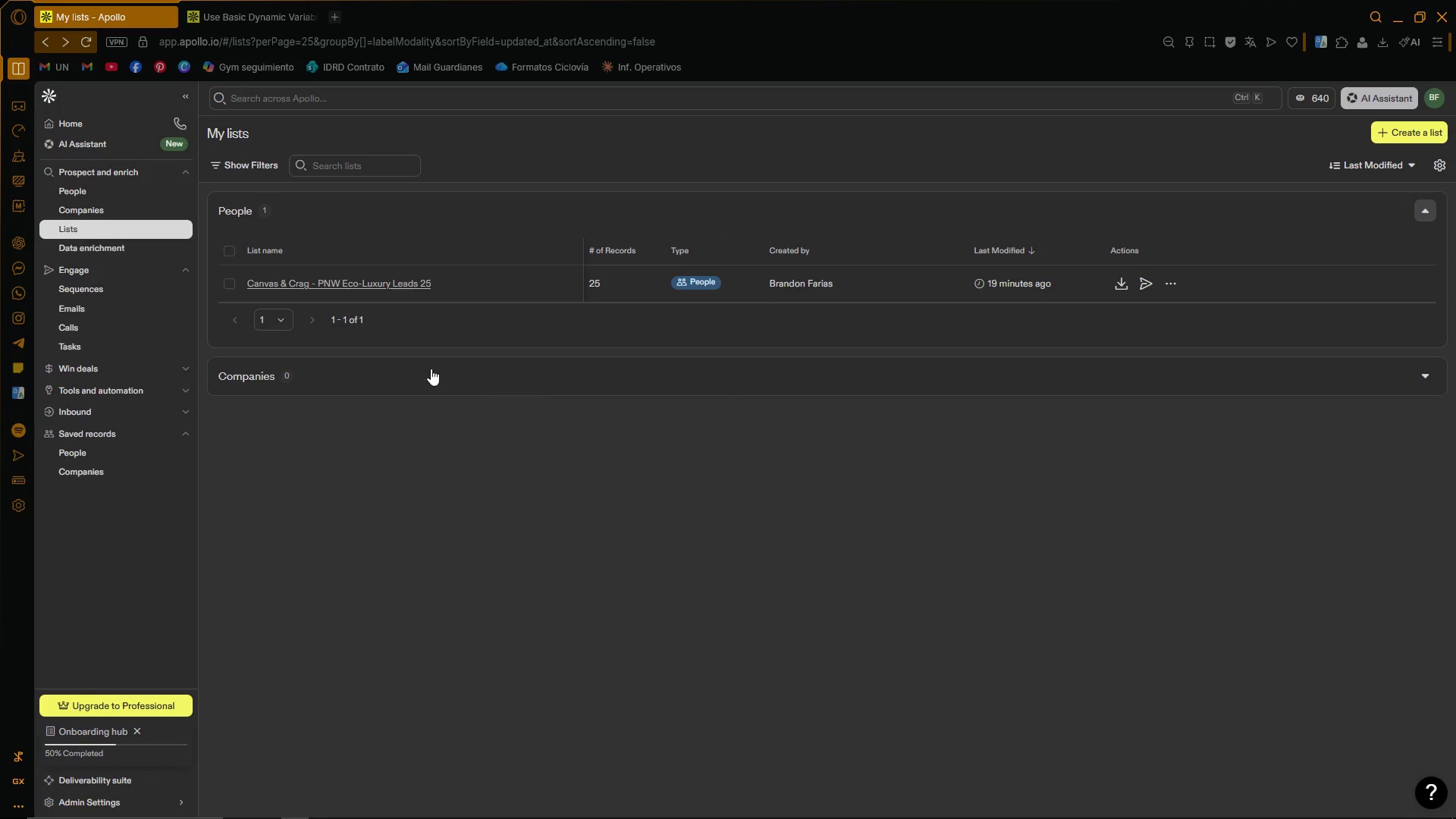 
wait(18.42)
 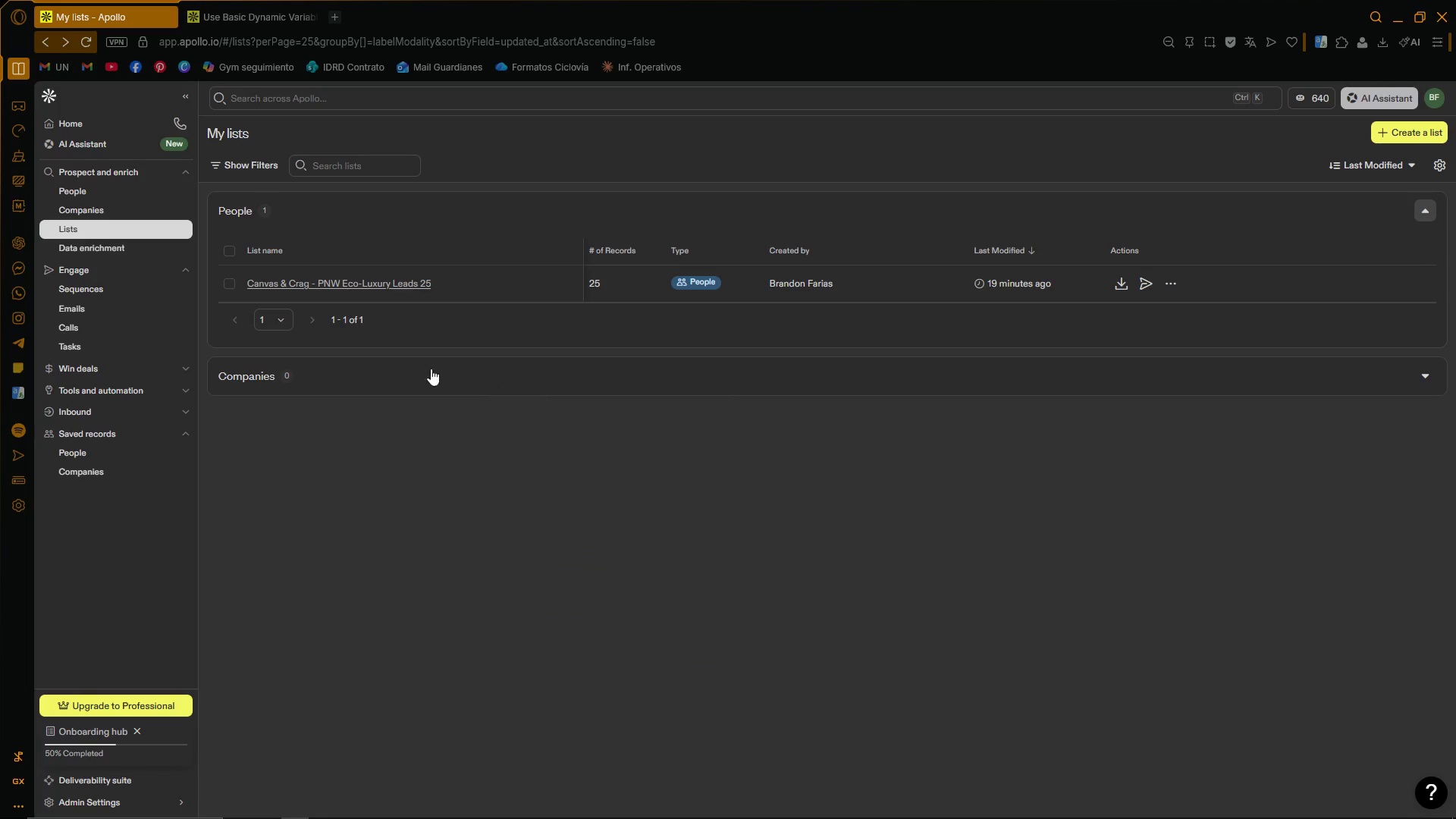 
left_click([378, 281])
 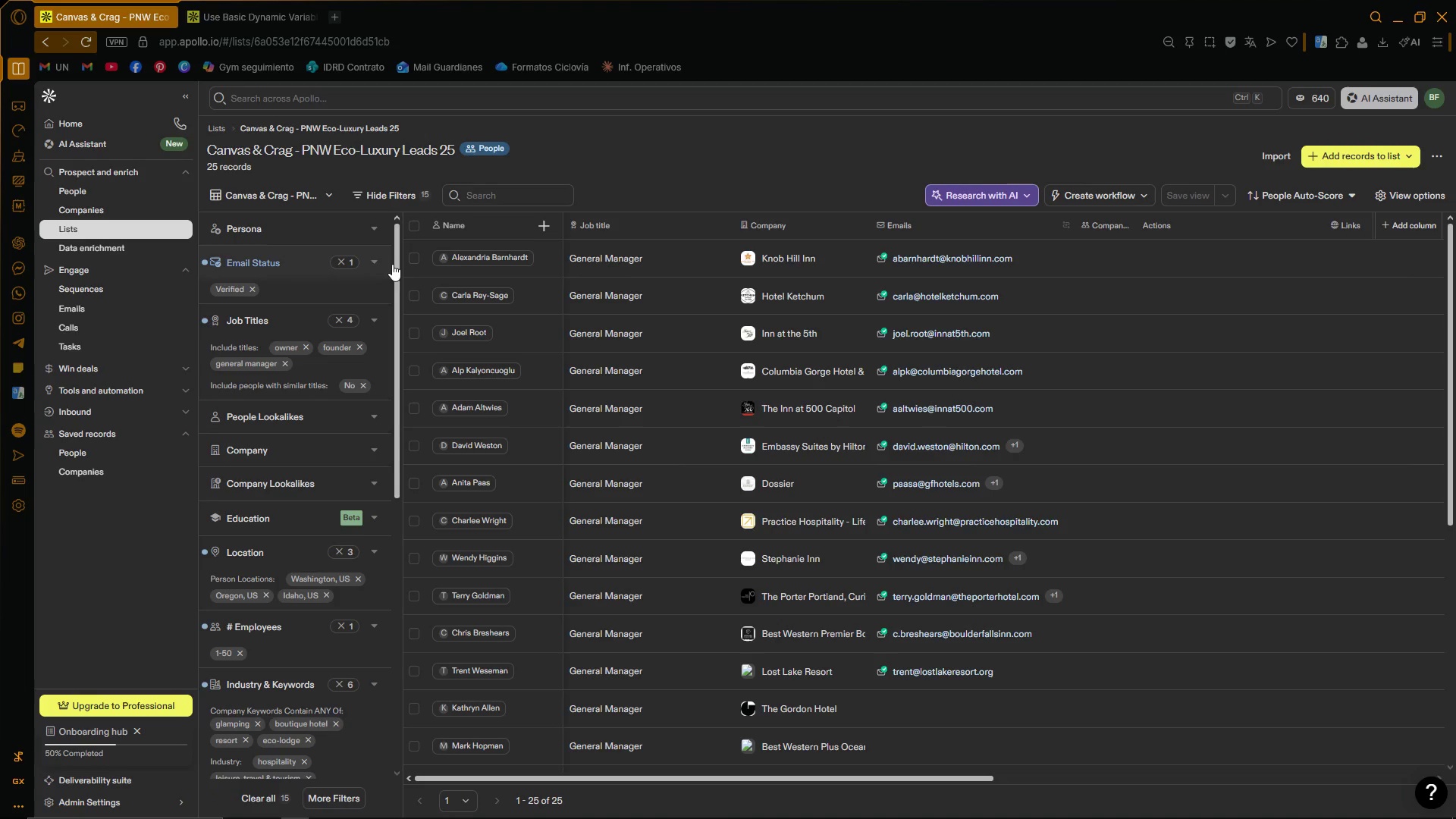 
left_click_drag(start_coordinate=[397, 253], to_coordinate=[400, 234])
 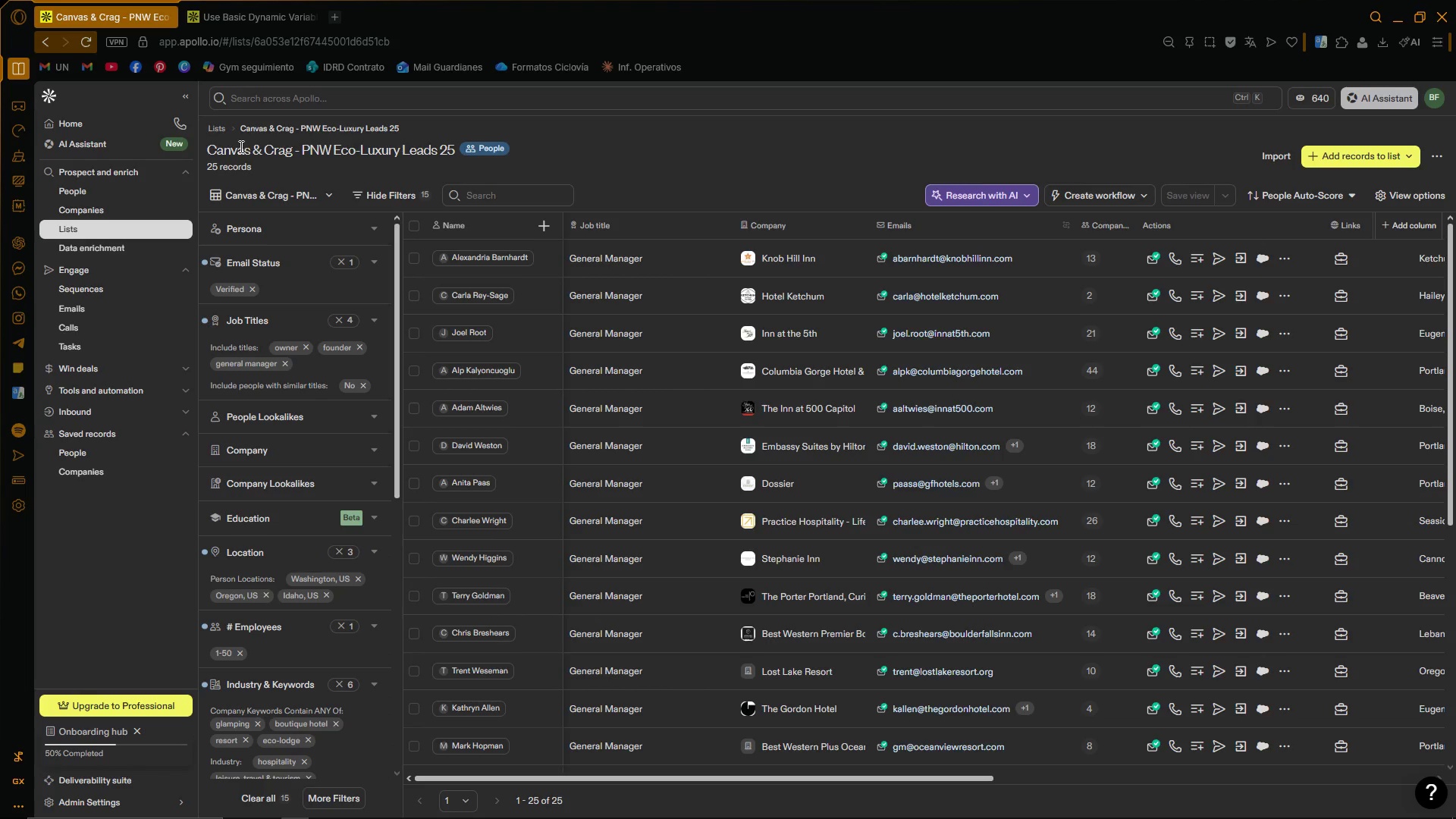 
left_click([329, 194])
 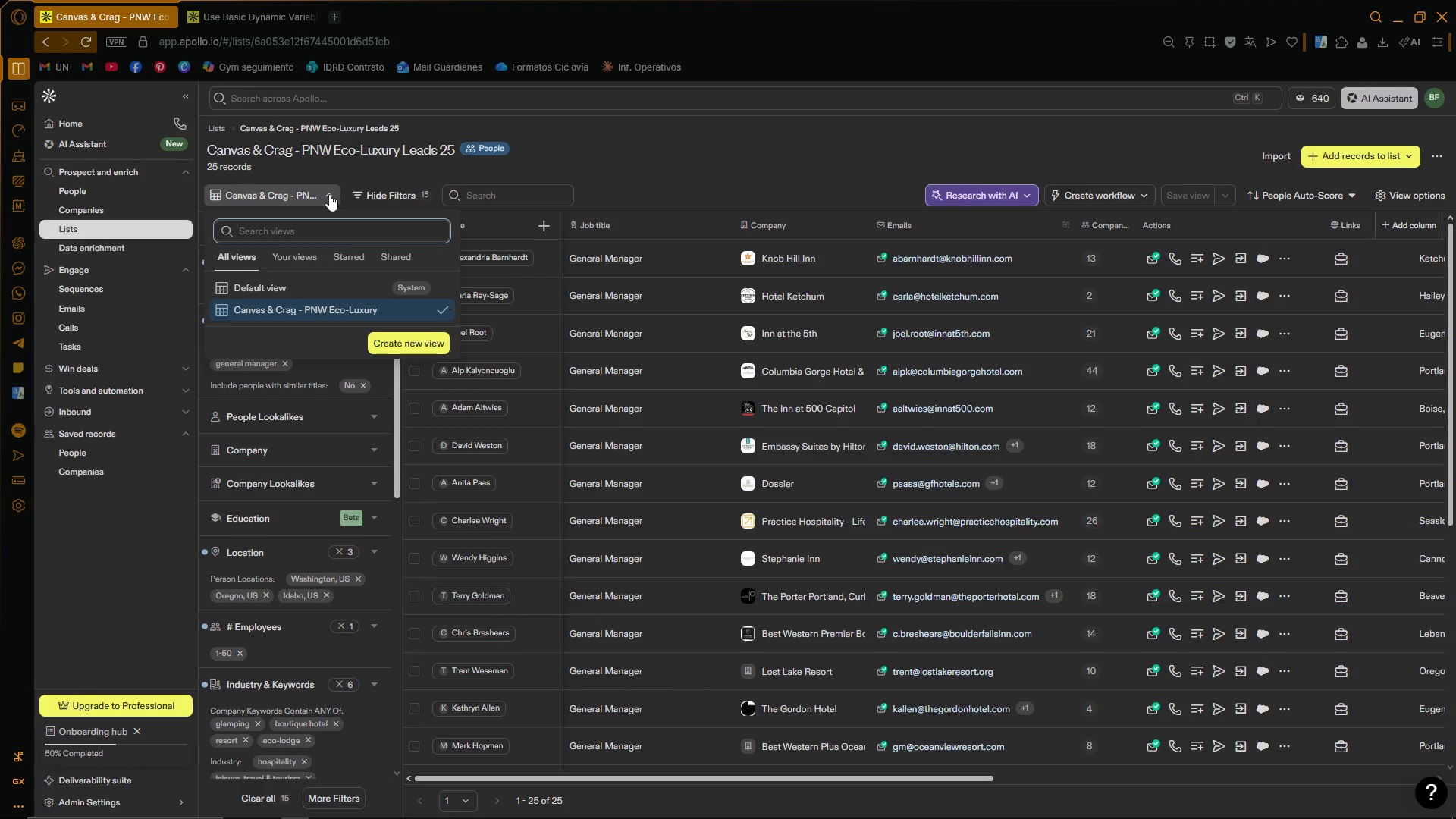 
left_click([329, 194])
 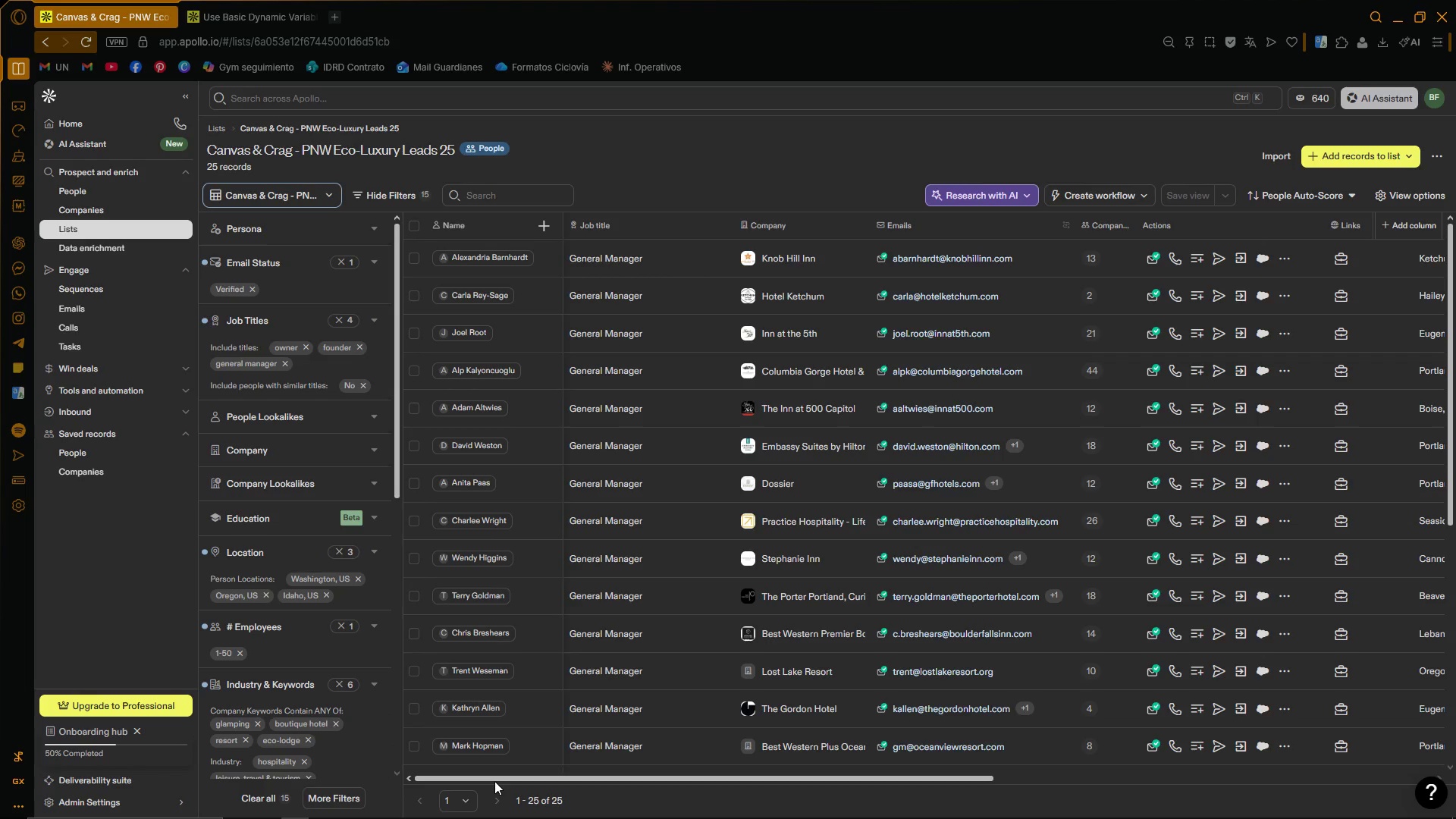 
left_click_drag(start_coordinate=[494, 780], to_coordinate=[485, 783])
 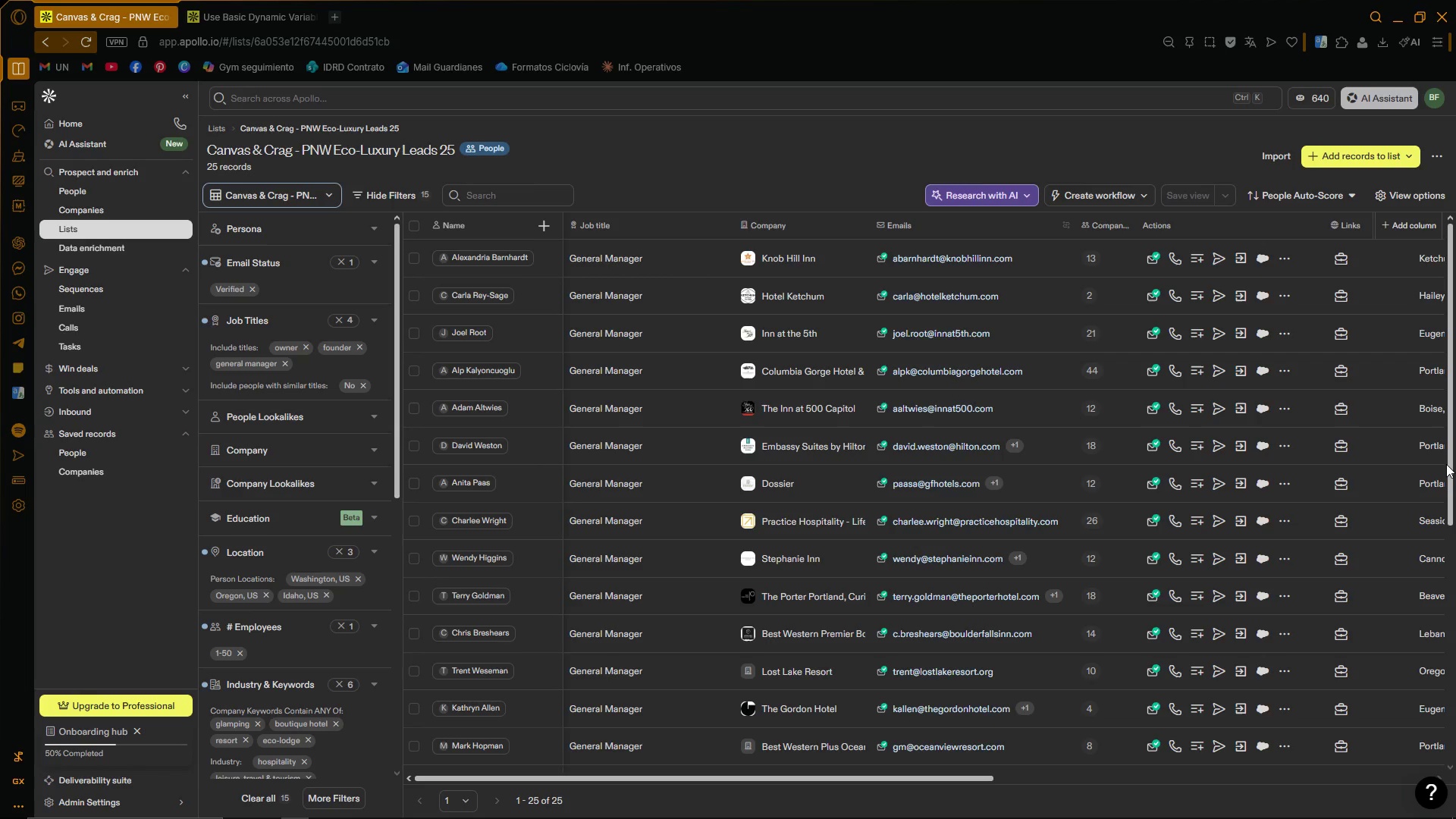 
left_click_drag(start_coordinate=[1449, 463], to_coordinate=[1451, 617])
 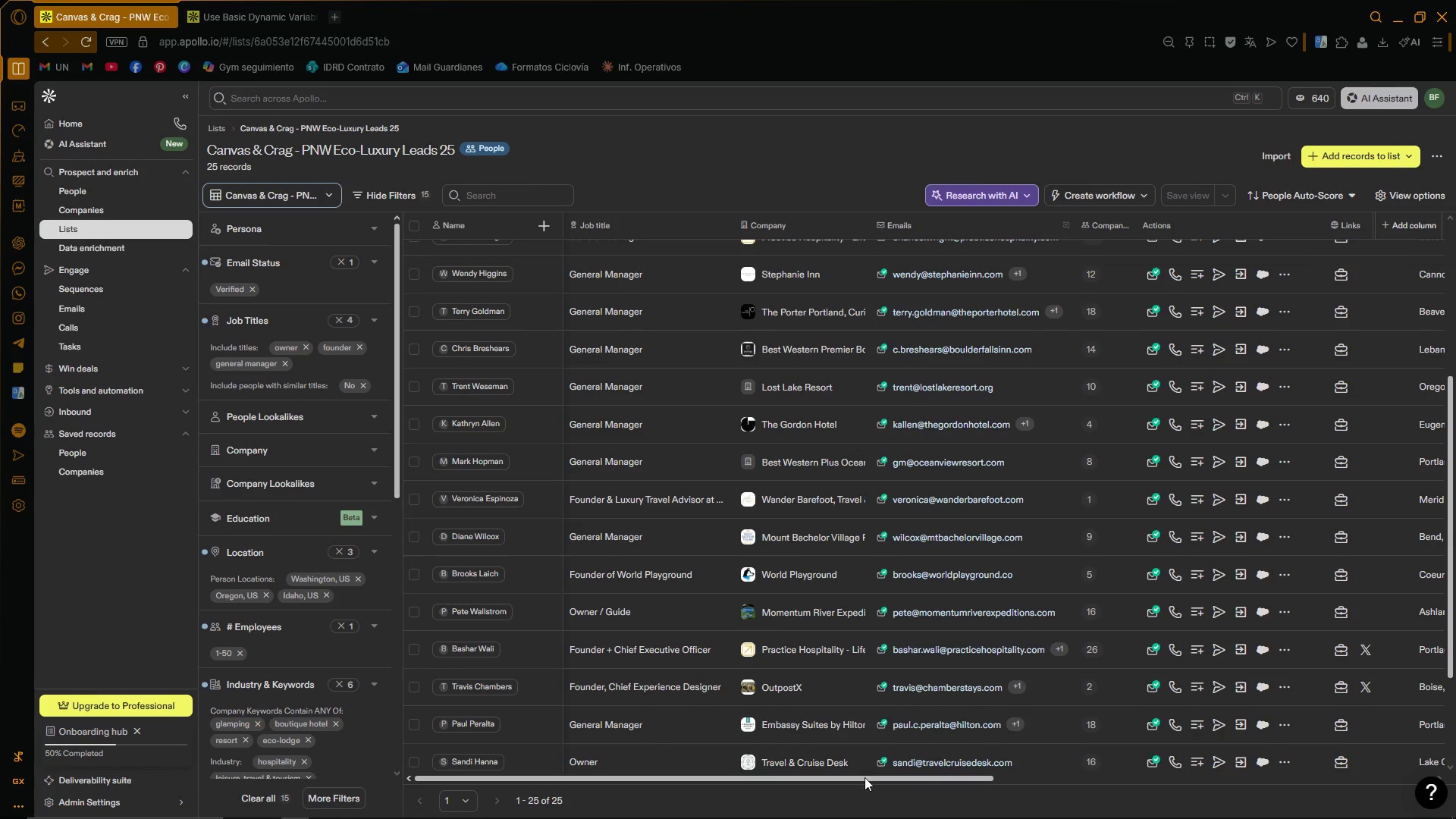 
left_click_drag(start_coordinate=[864, 777], to_coordinate=[833, 775])
 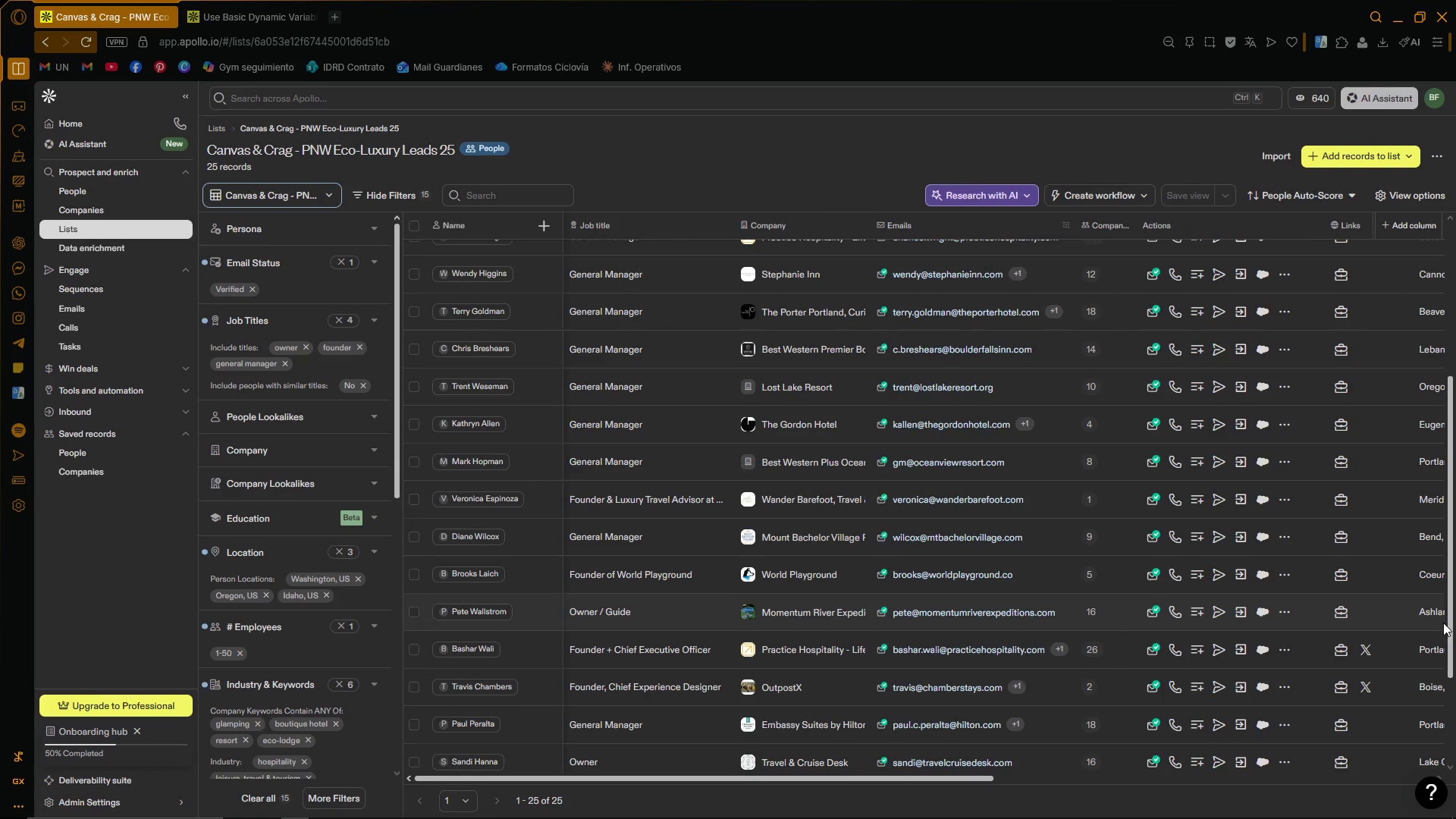 
left_click_drag(start_coordinate=[1449, 620], to_coordinate=[1455, 687])
 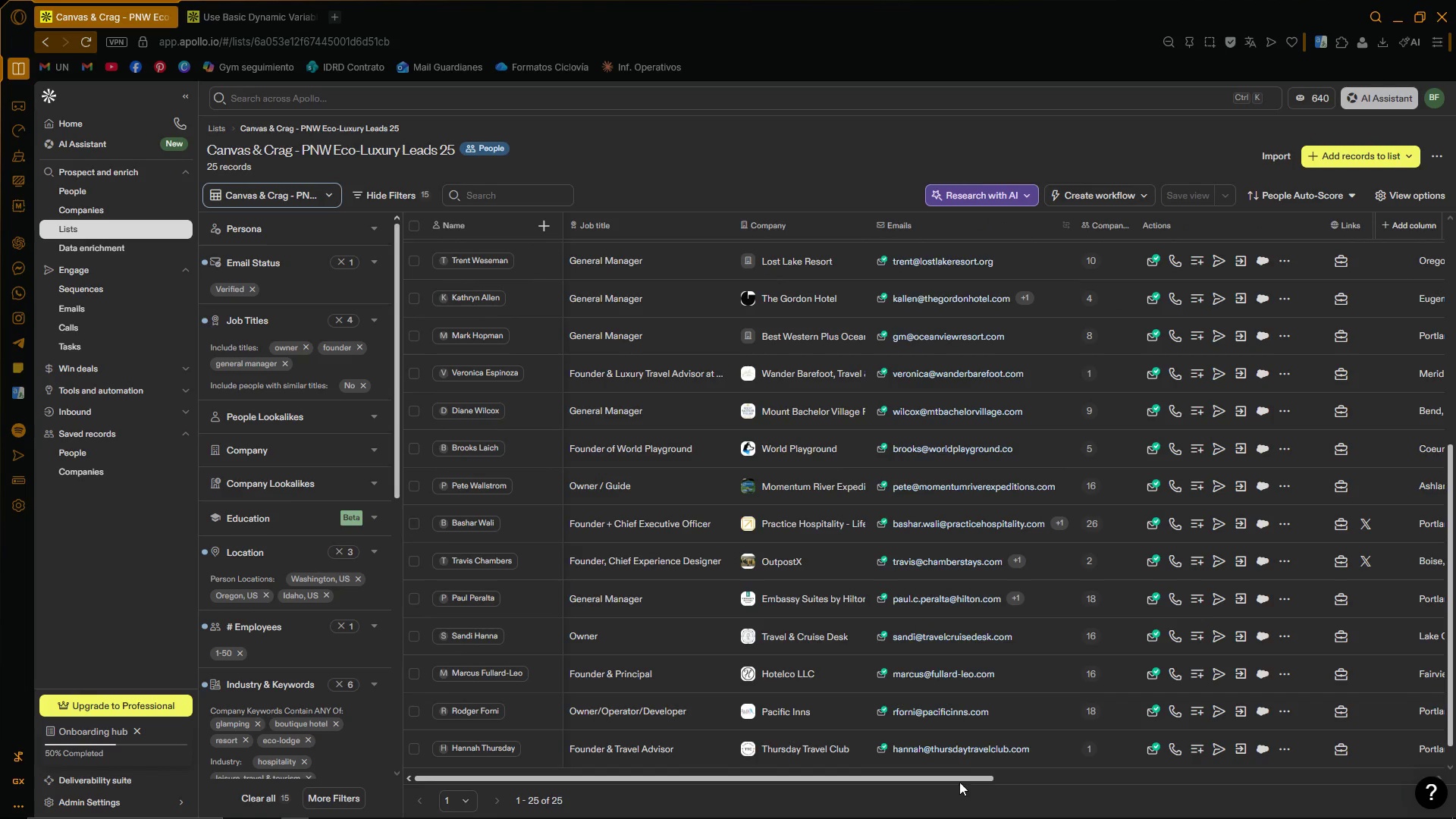 
left_click_drag(start_coordinate=[962, 778], to_coordinate=[757, 779])
 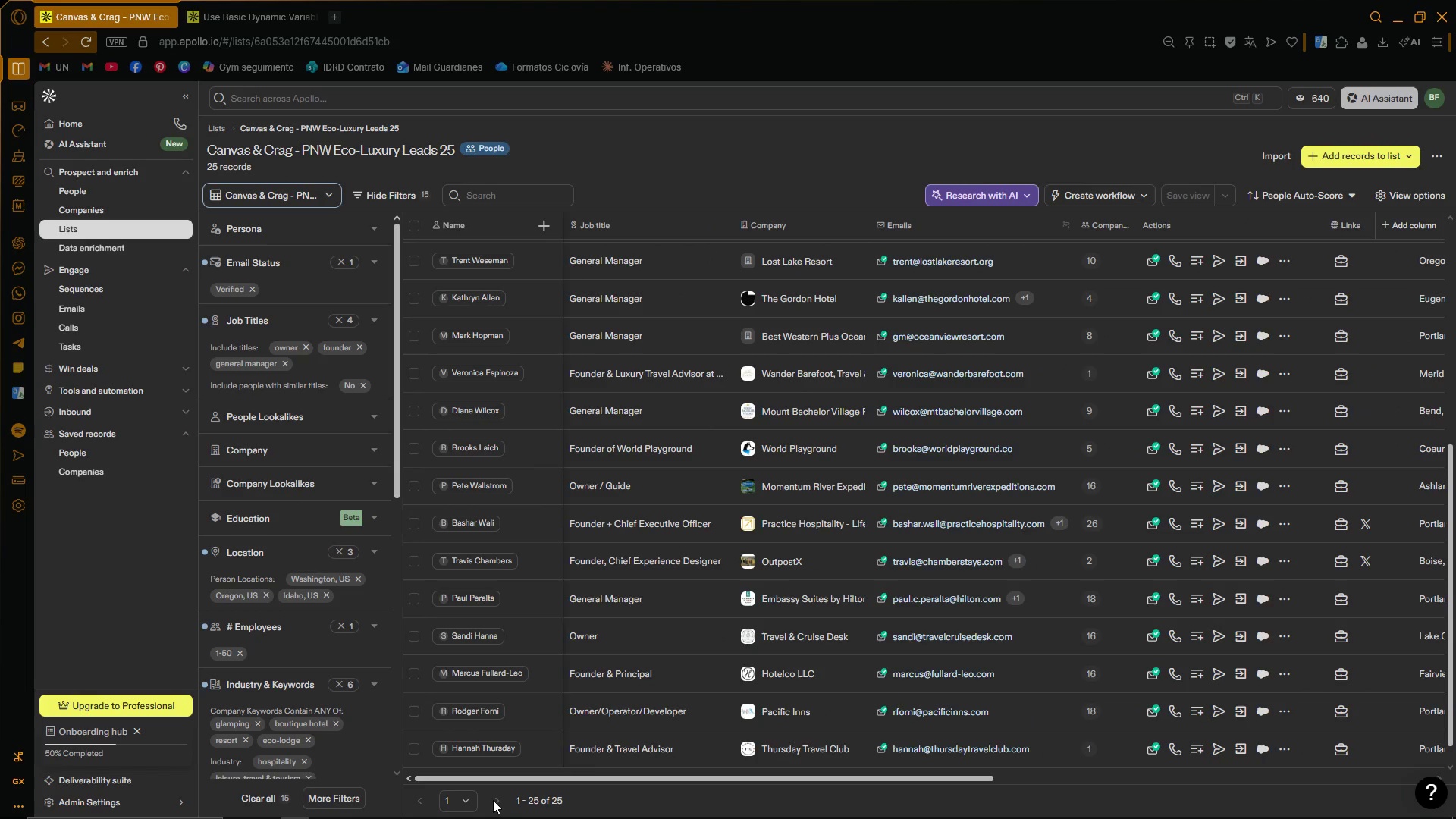 
wait(5.16)
 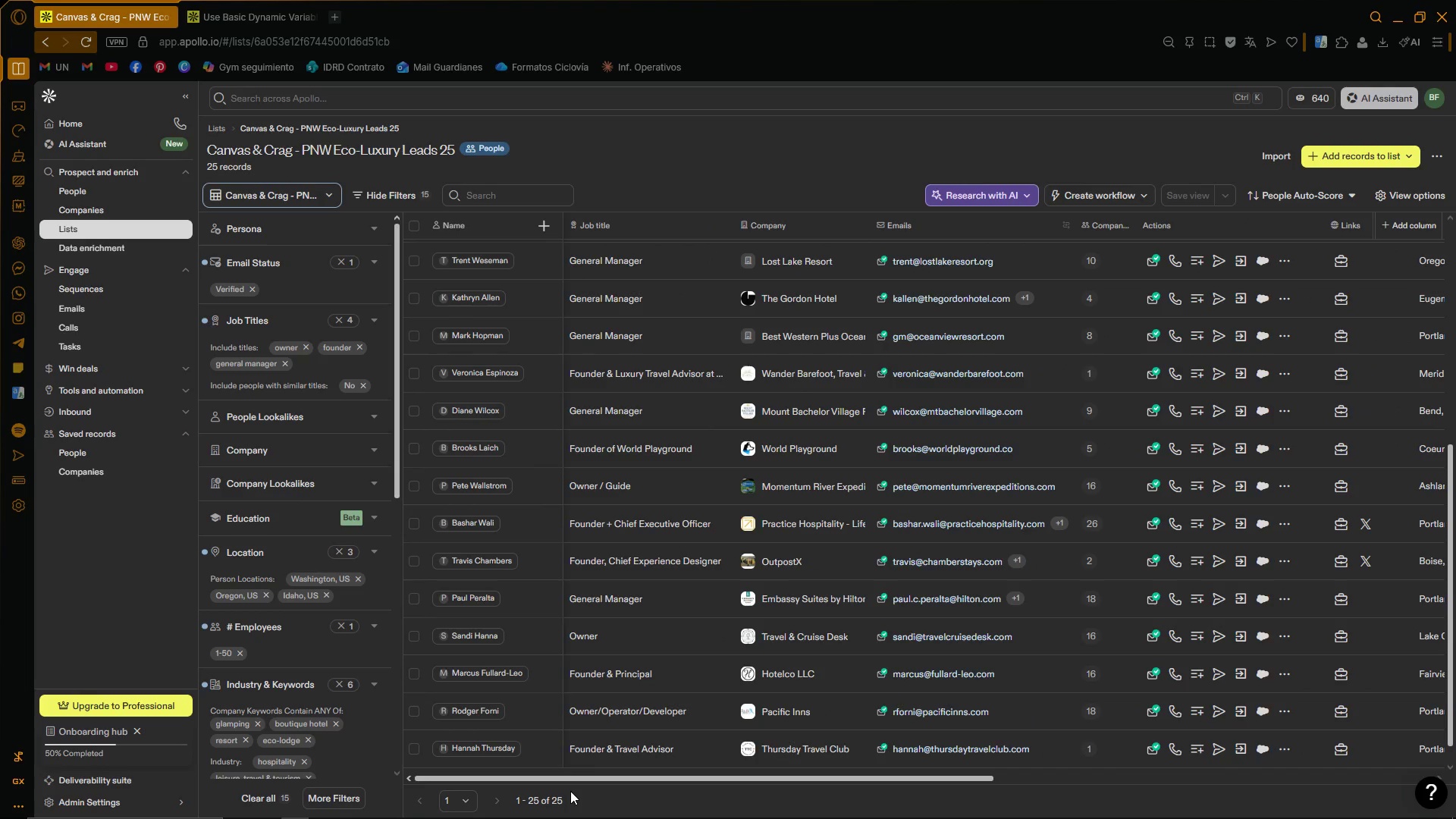 
mouse_move([419, 787])
 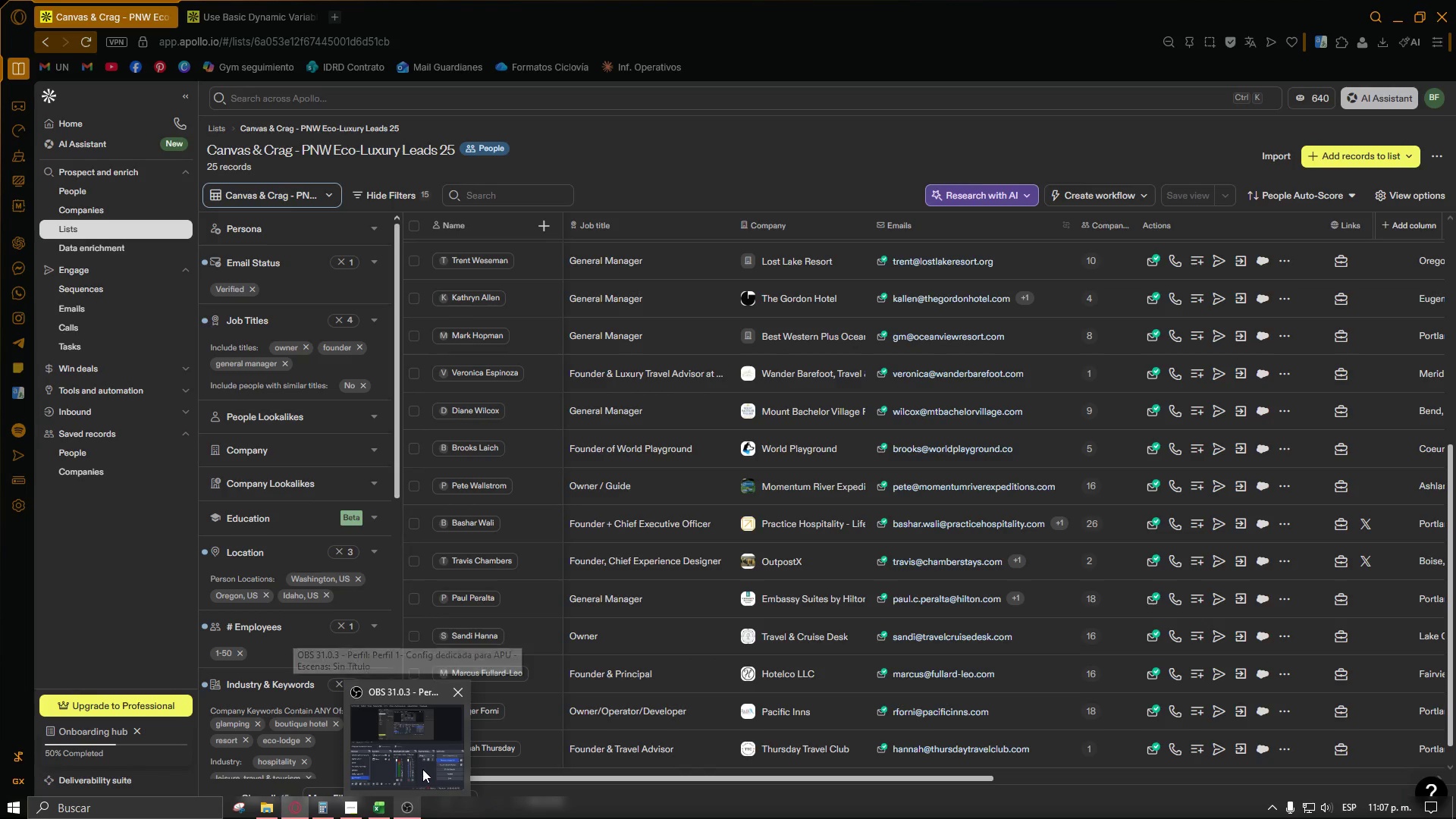 
left_click([422, 769])
 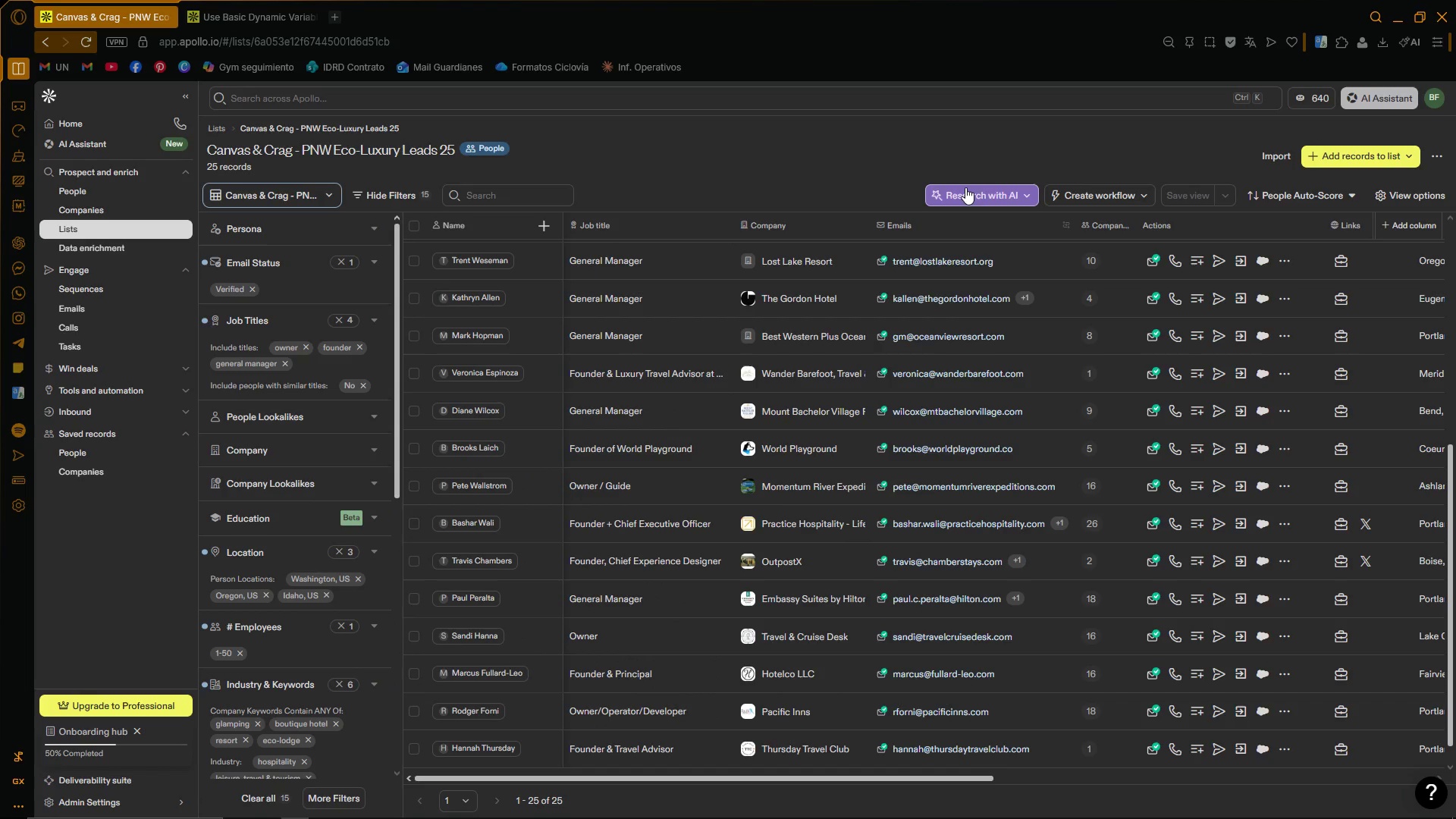 
wait(43.86)
 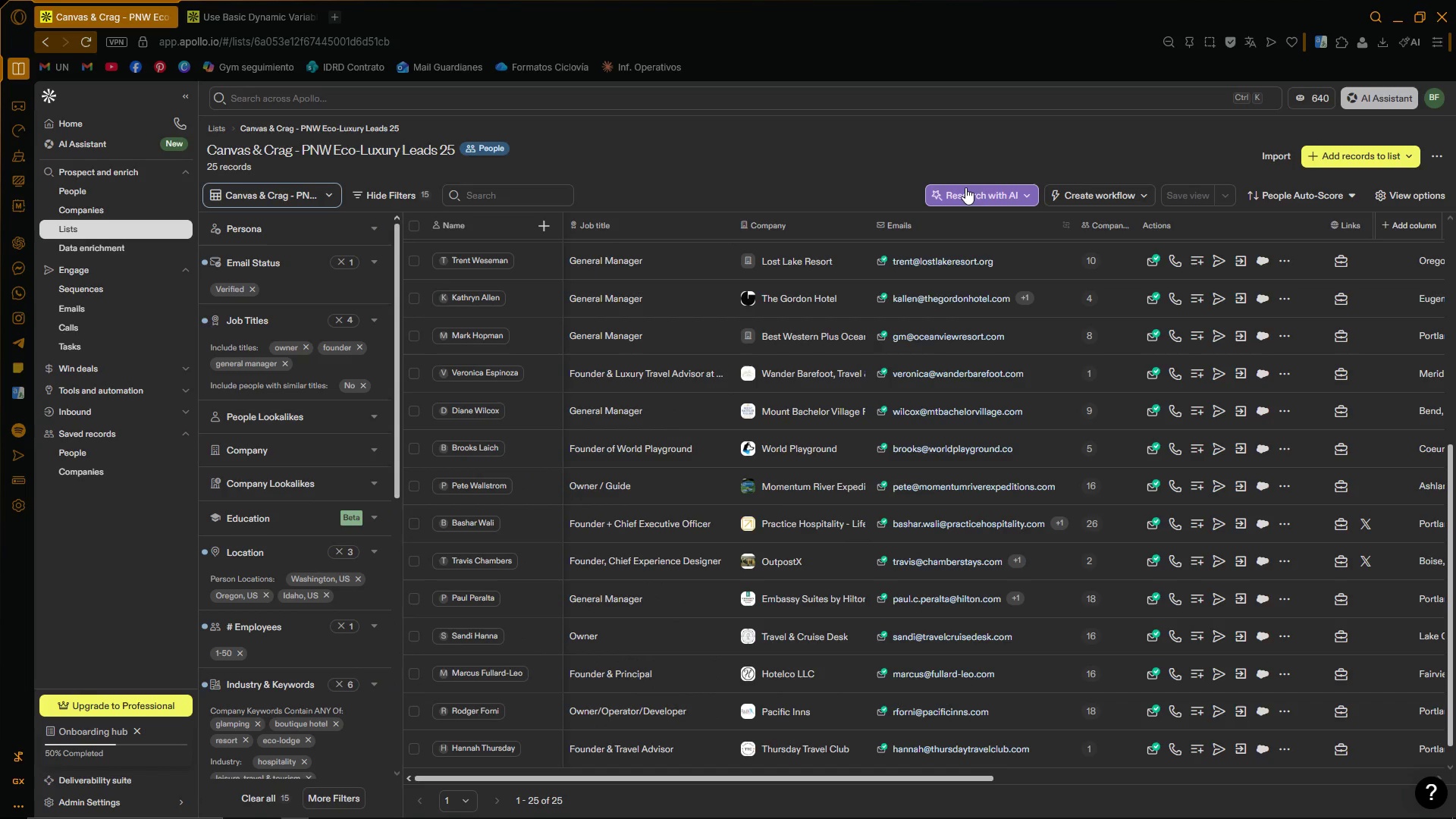 
left_click([412, 802])
 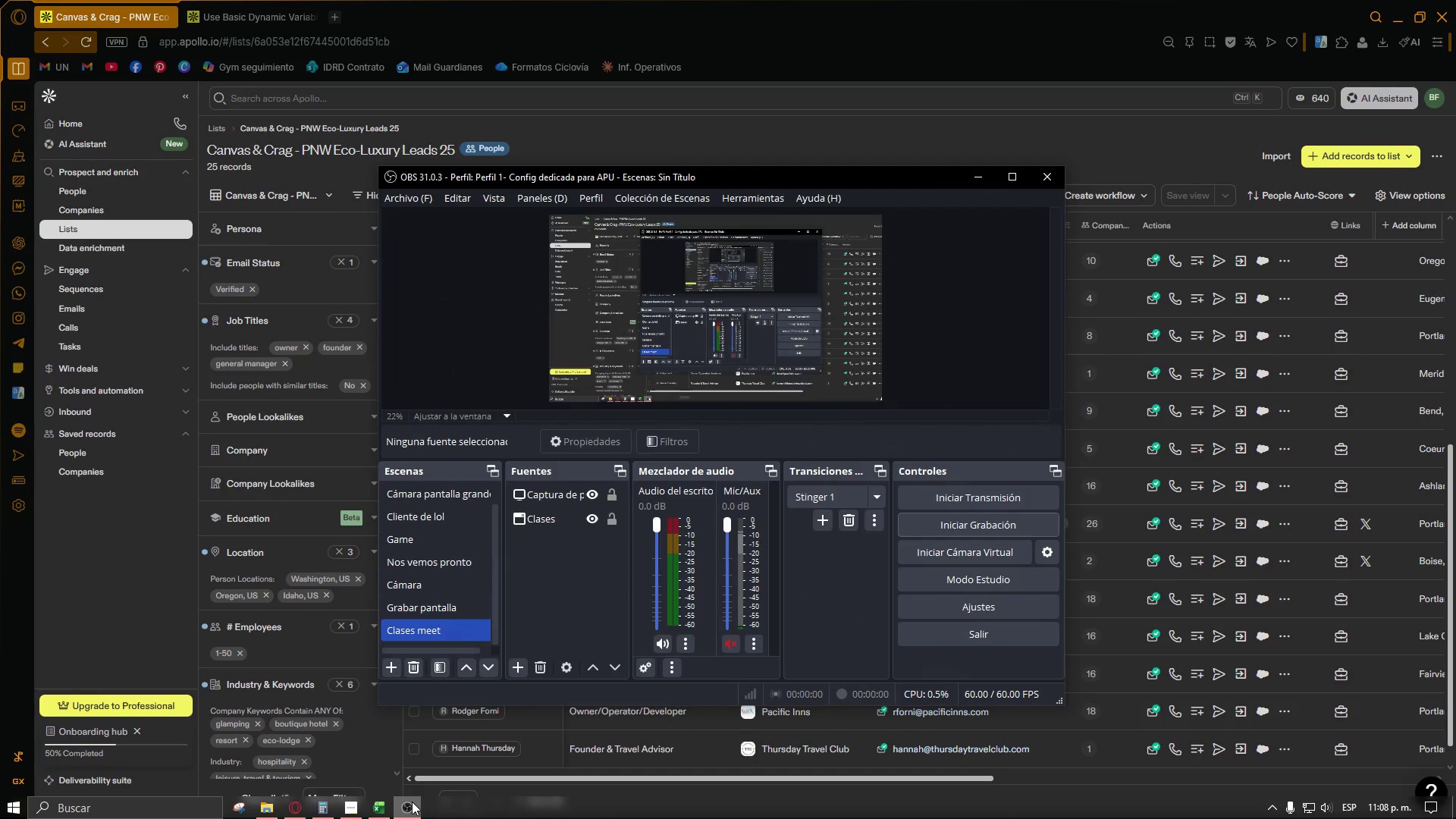 
left_click([412, 802])
 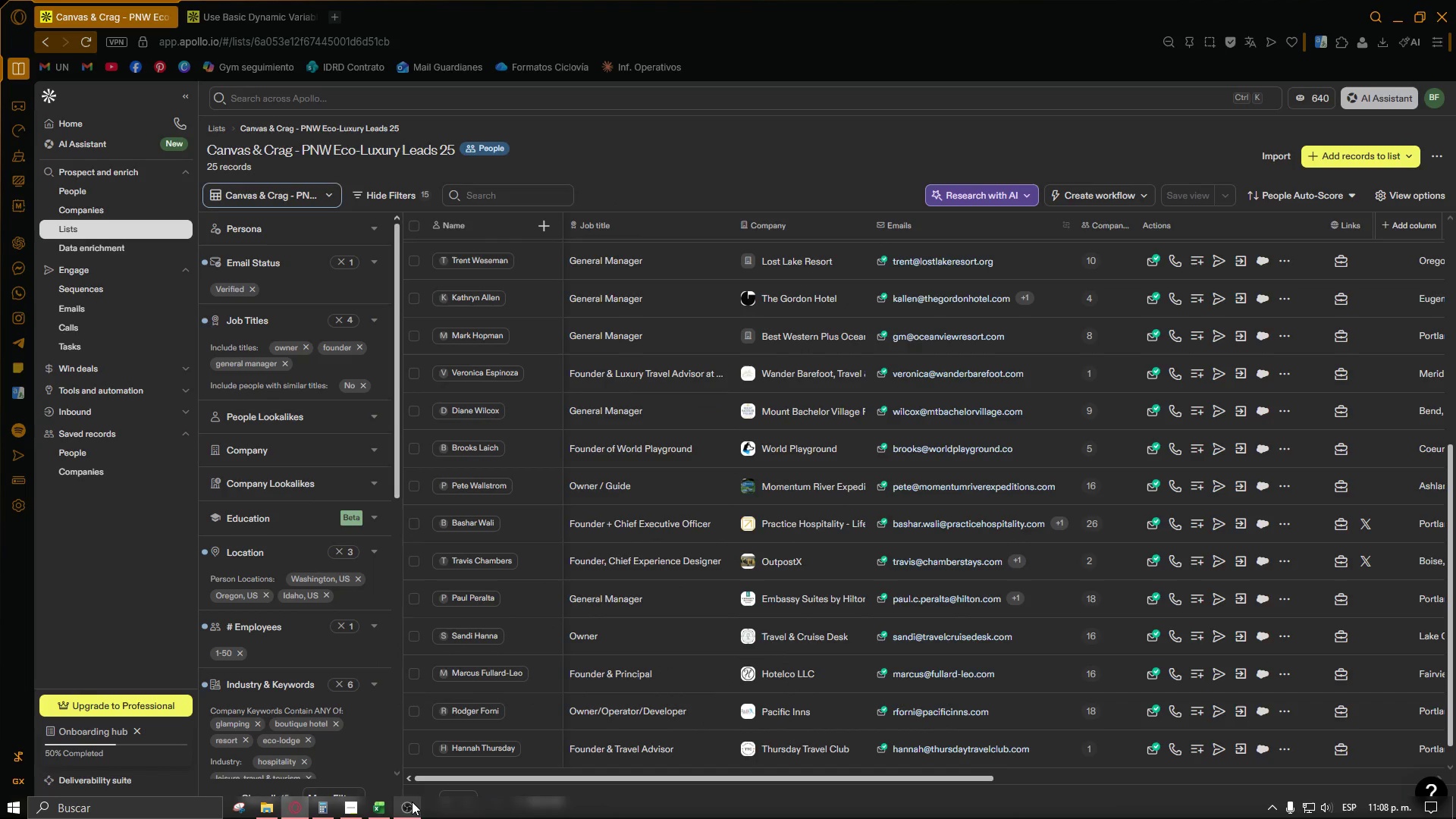 
left_click([412, 802])
 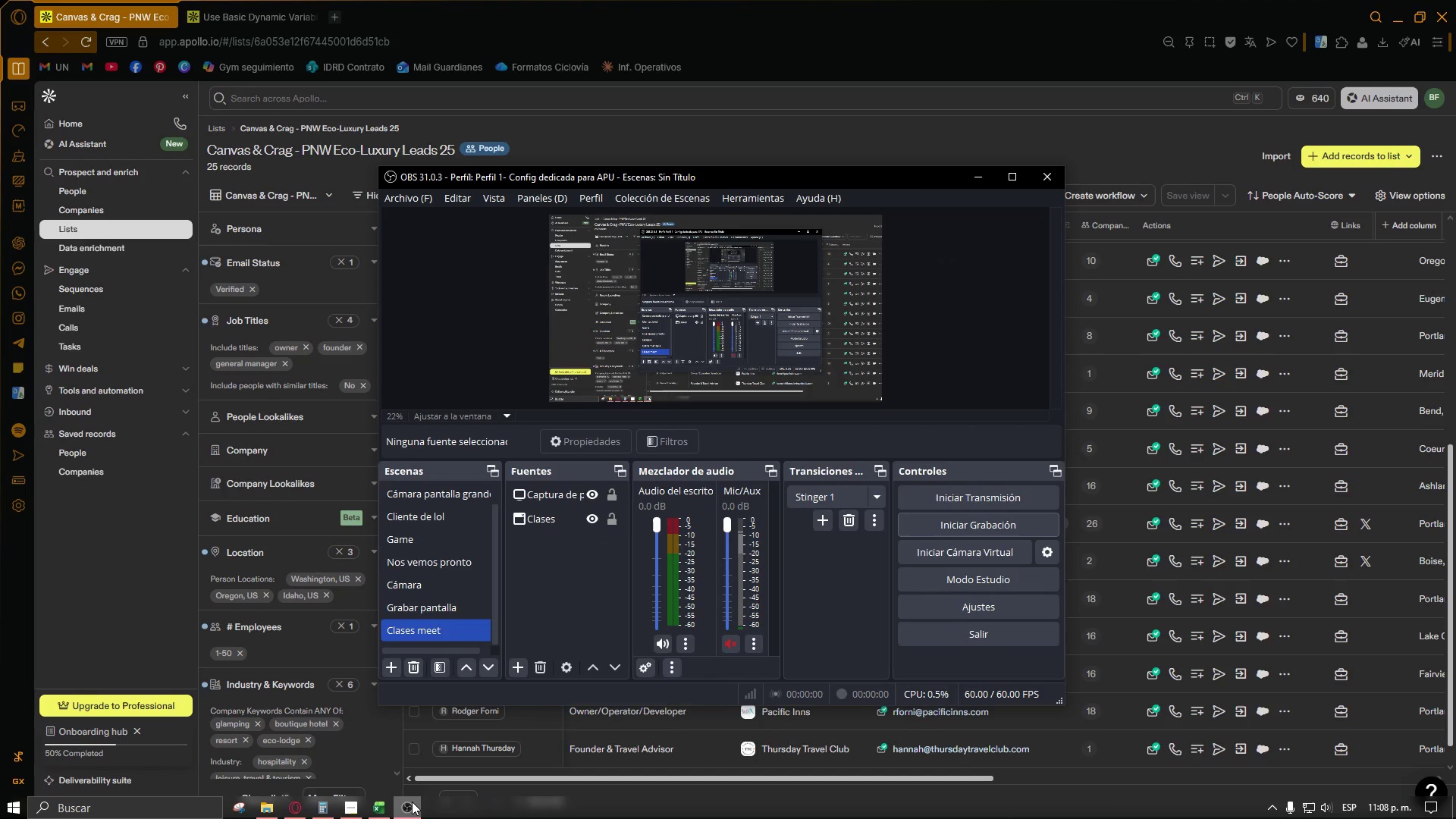 
left_click([412, 802])
 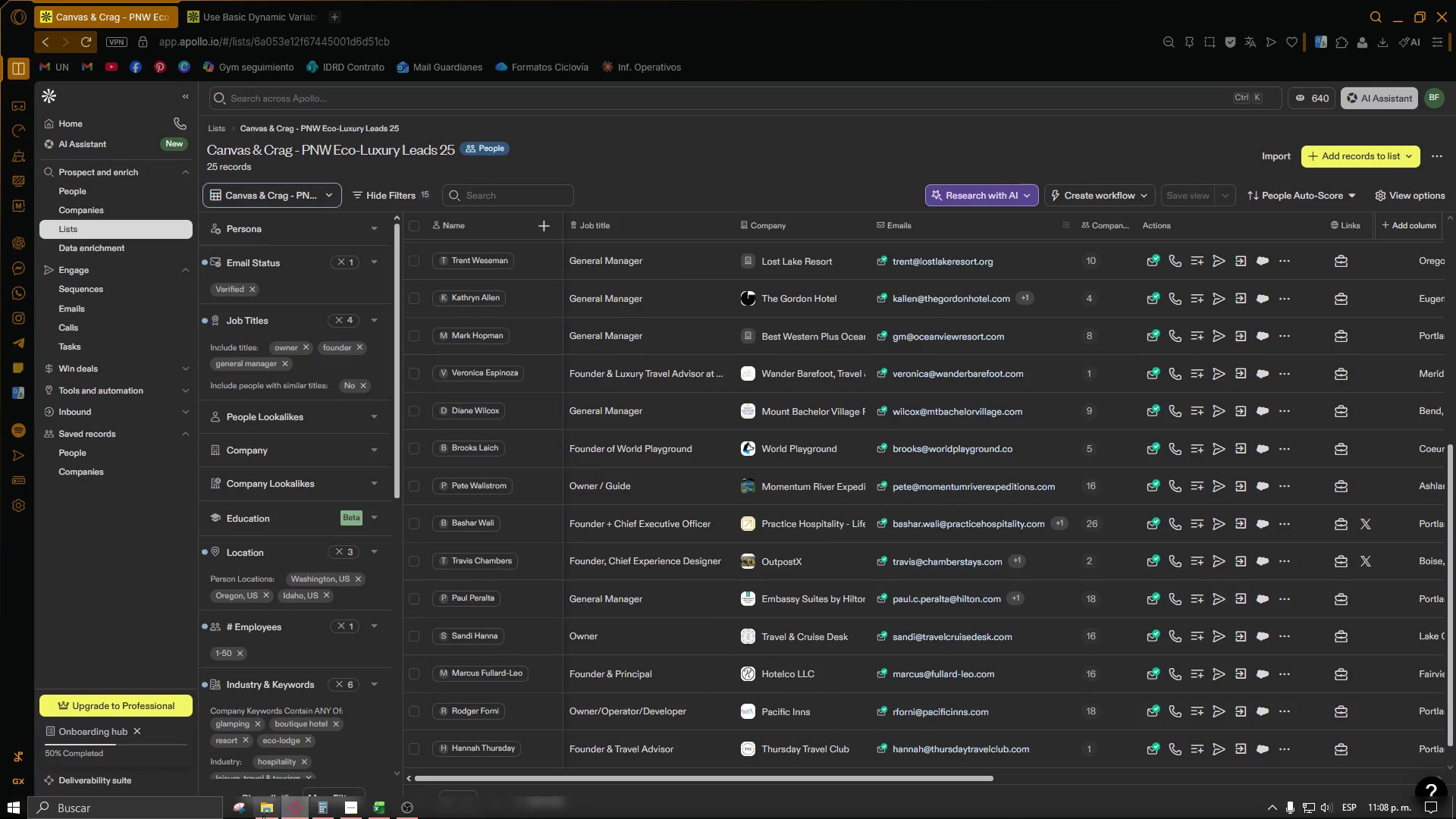 
left_click([259, 815])
 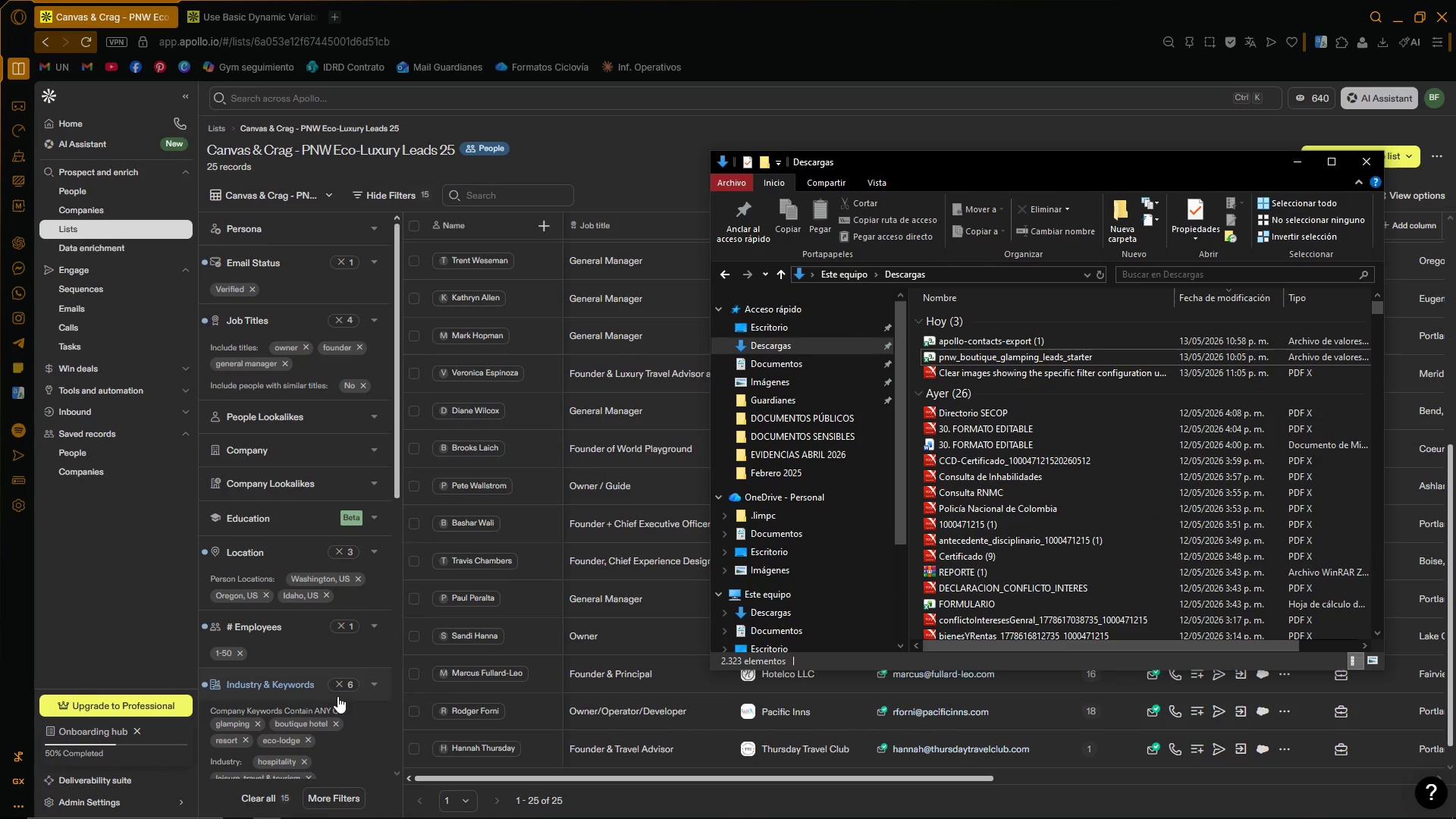 
mouse_move([340, 800])
 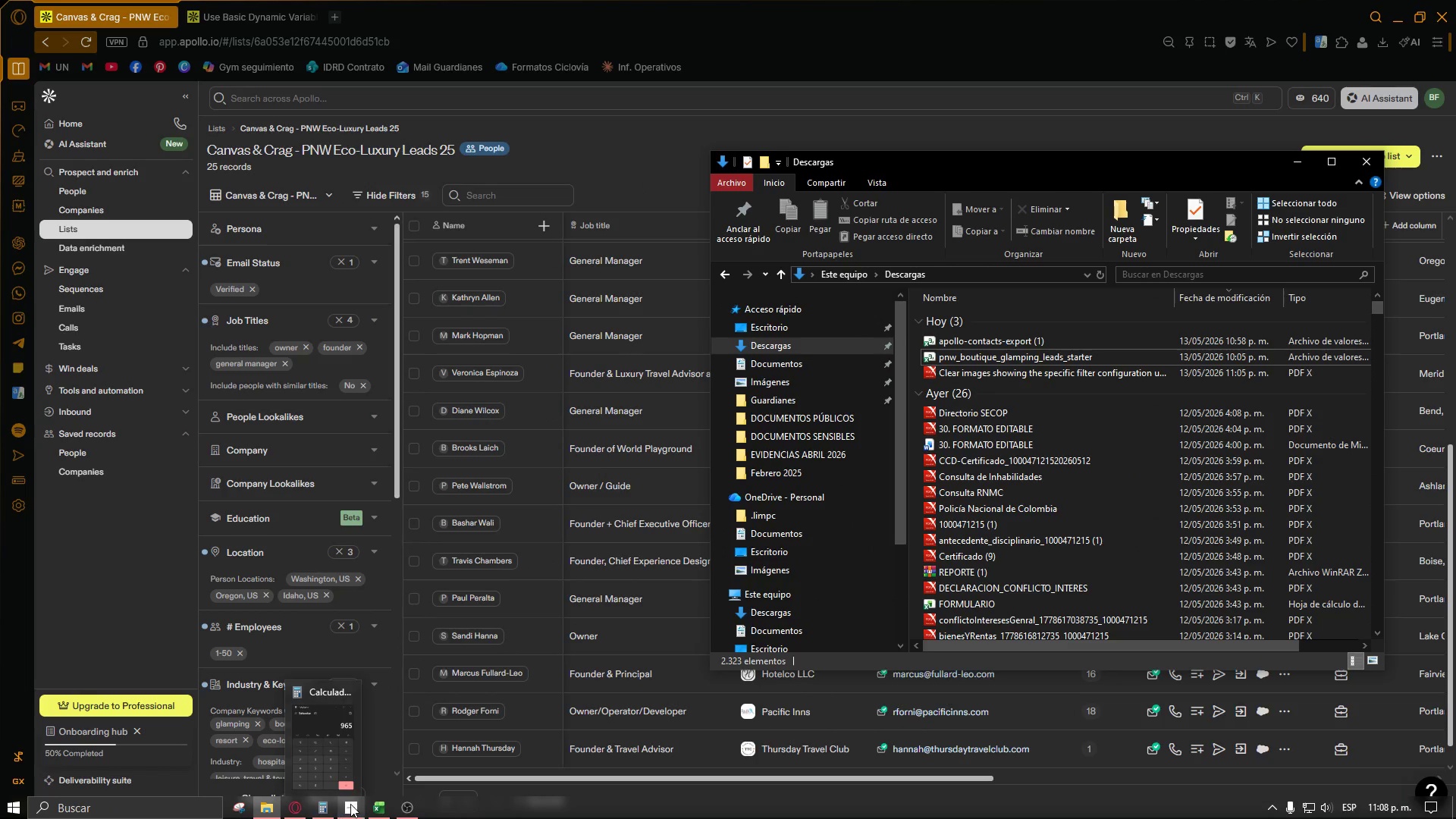 
mouse_move([356, 805])
 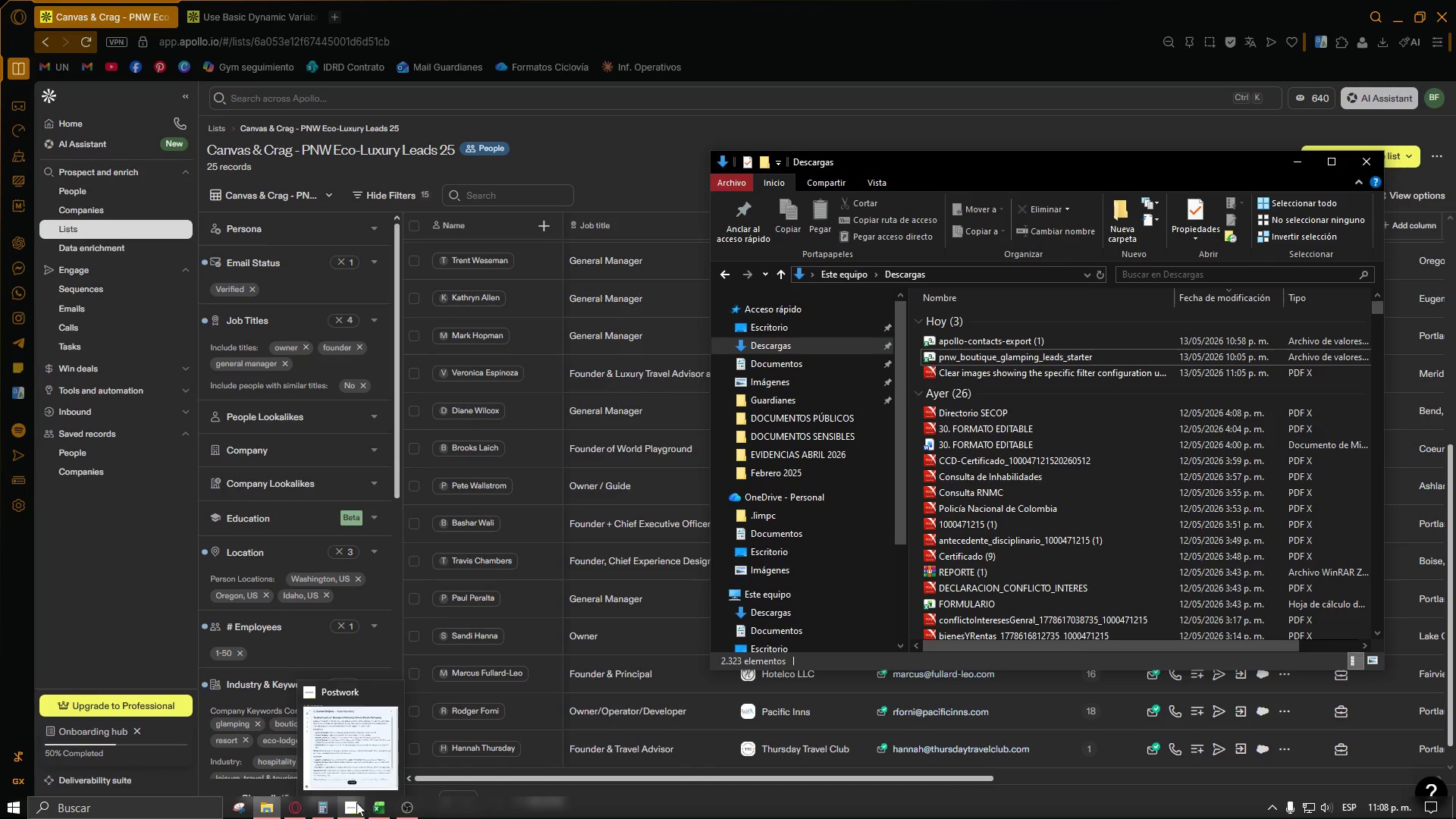 
left_click([356, 755])